 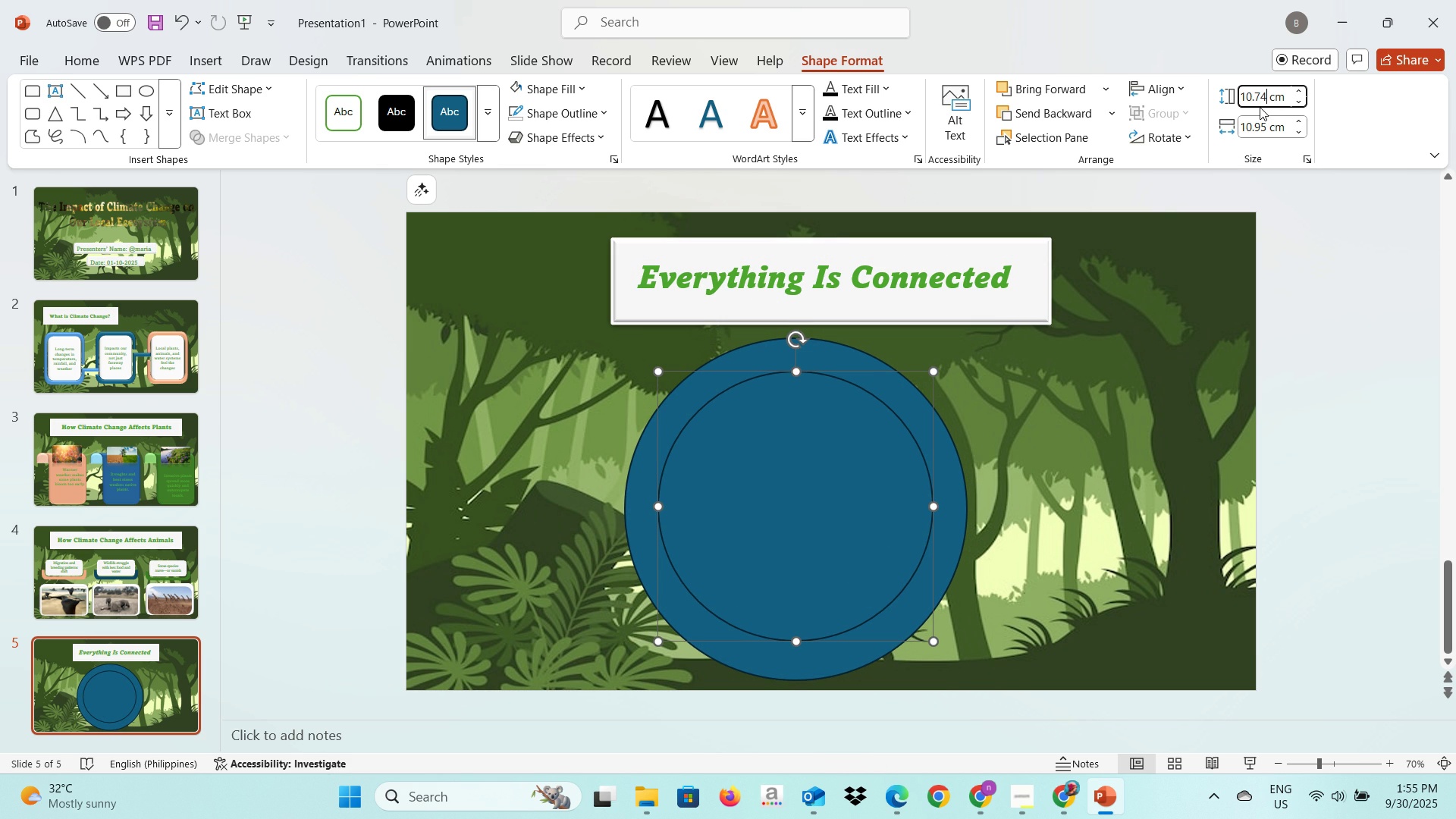 
key(Backspace)
key(Backspace)
type(95)
 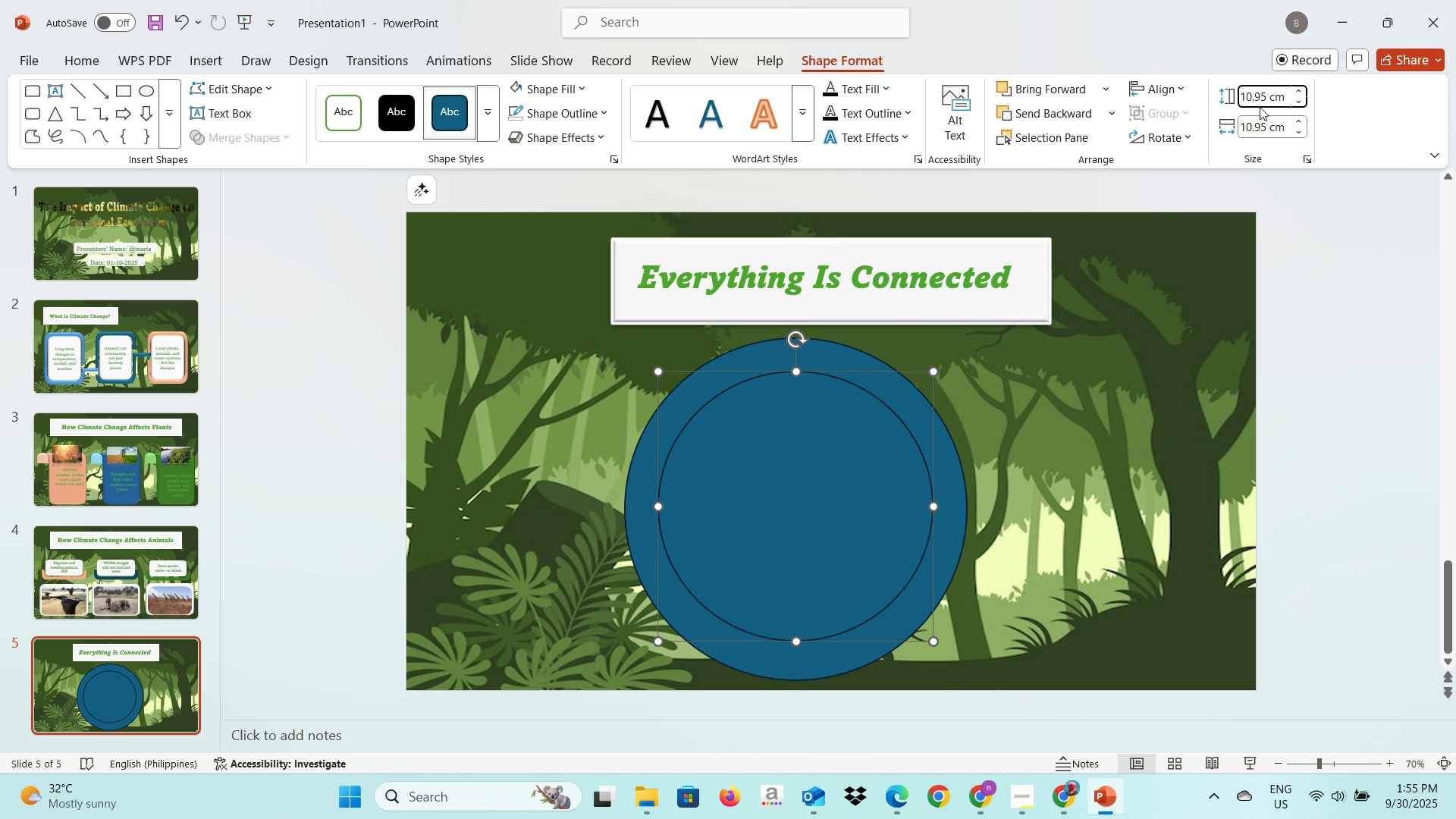 
key(Enter)
 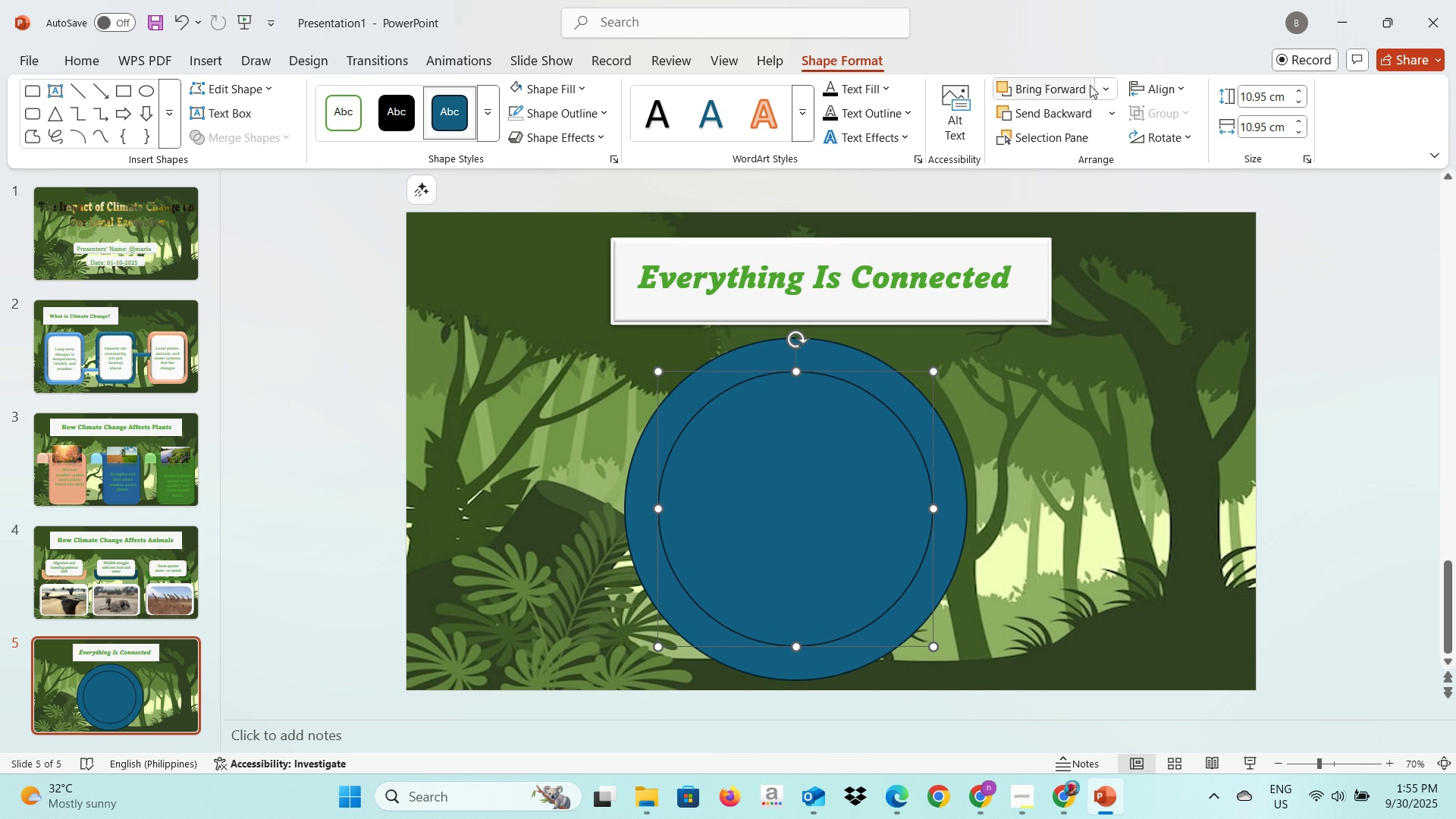 
left_click([1147, 83])
 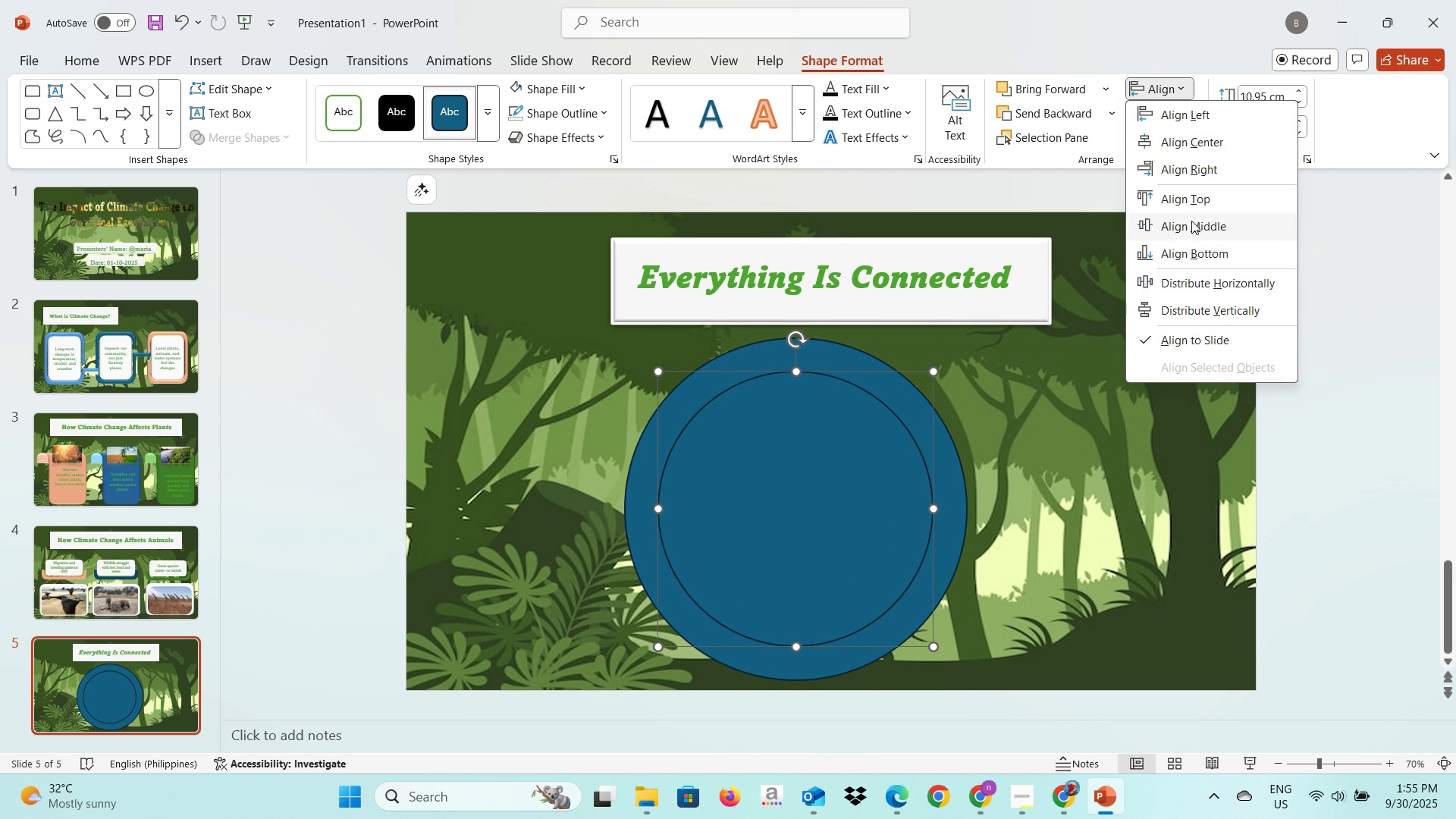 
left_click([1191, 221])
 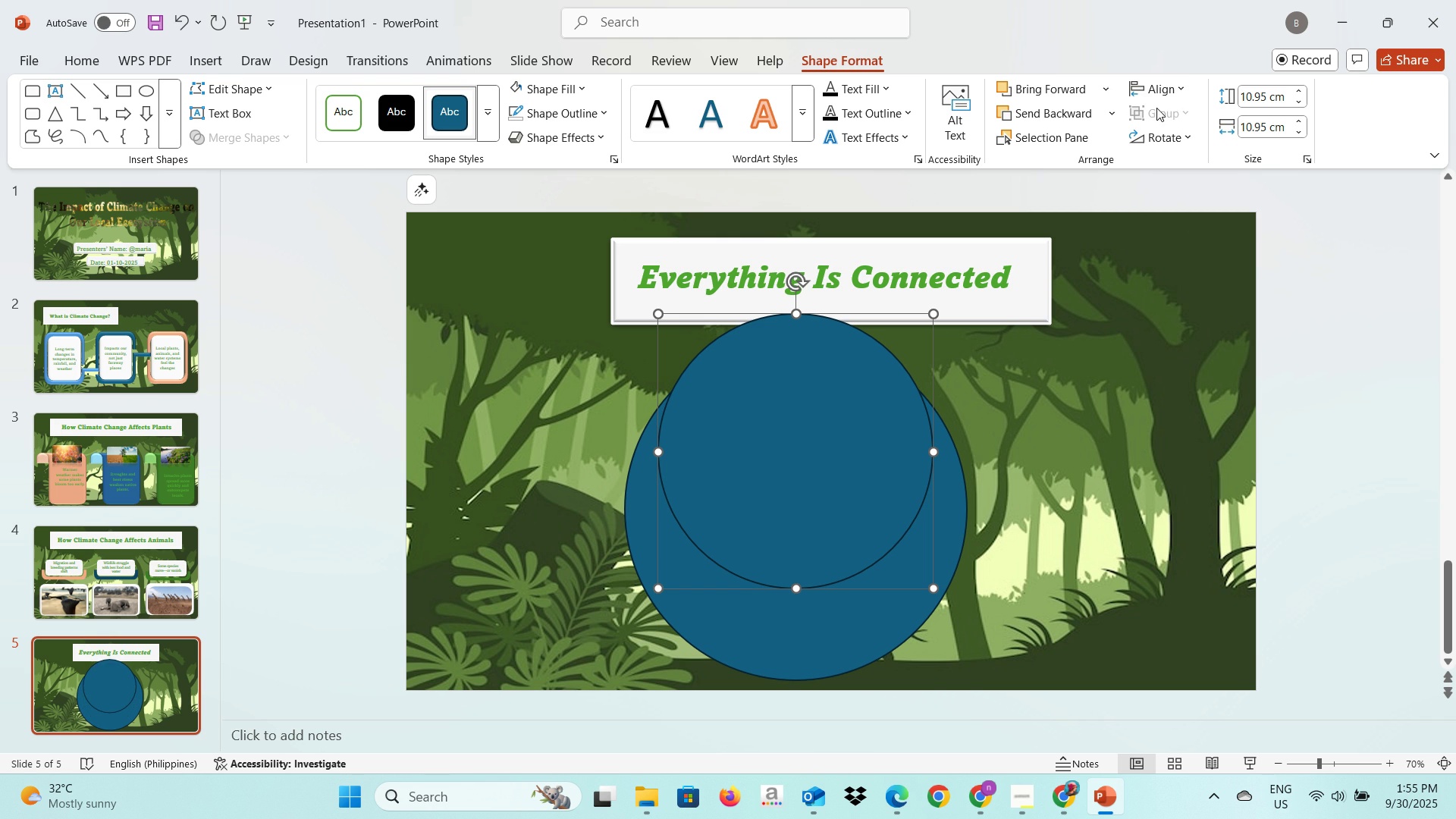 
left_click([1159, 95])
 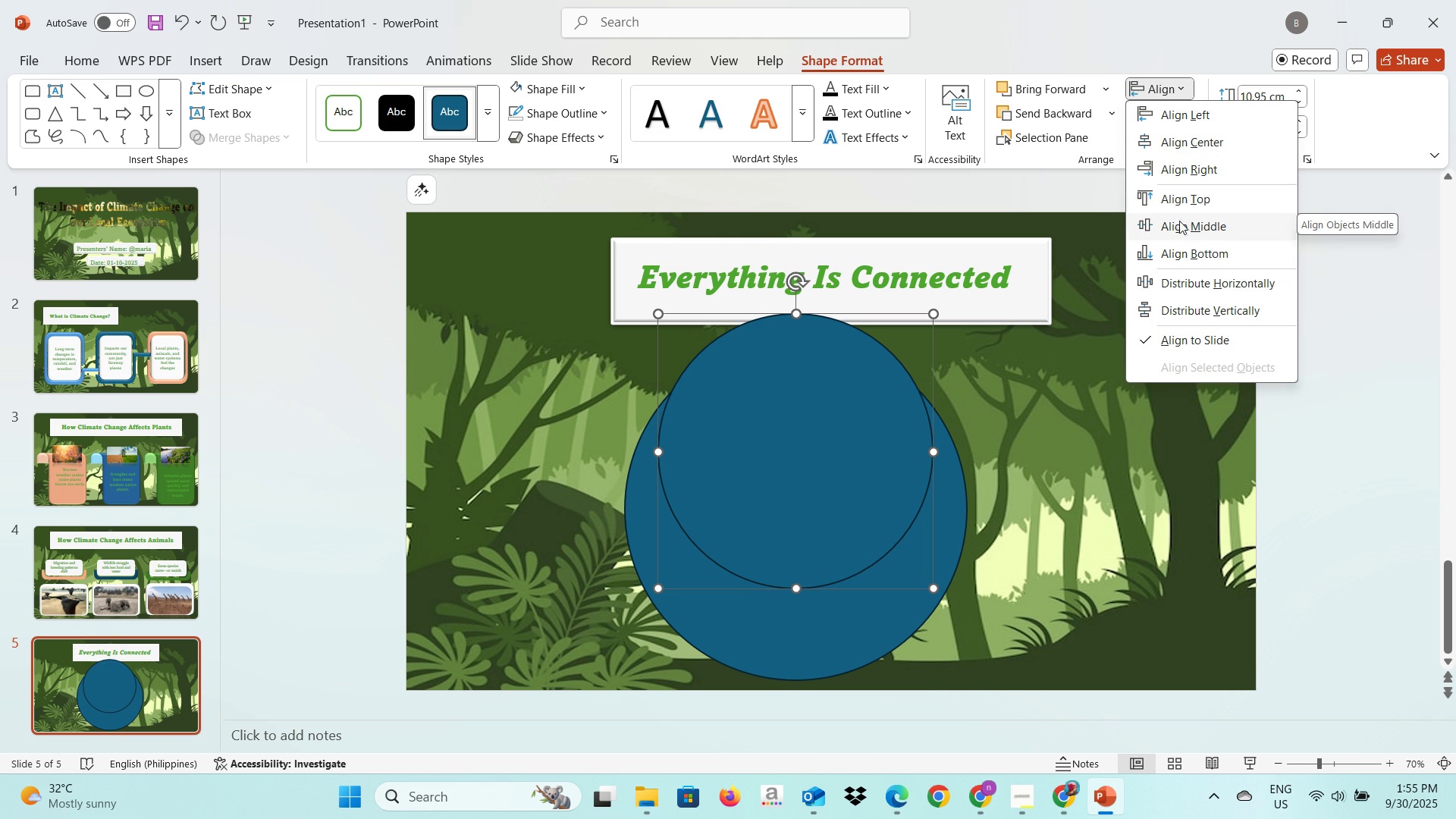 
left_click([1197, 148])